 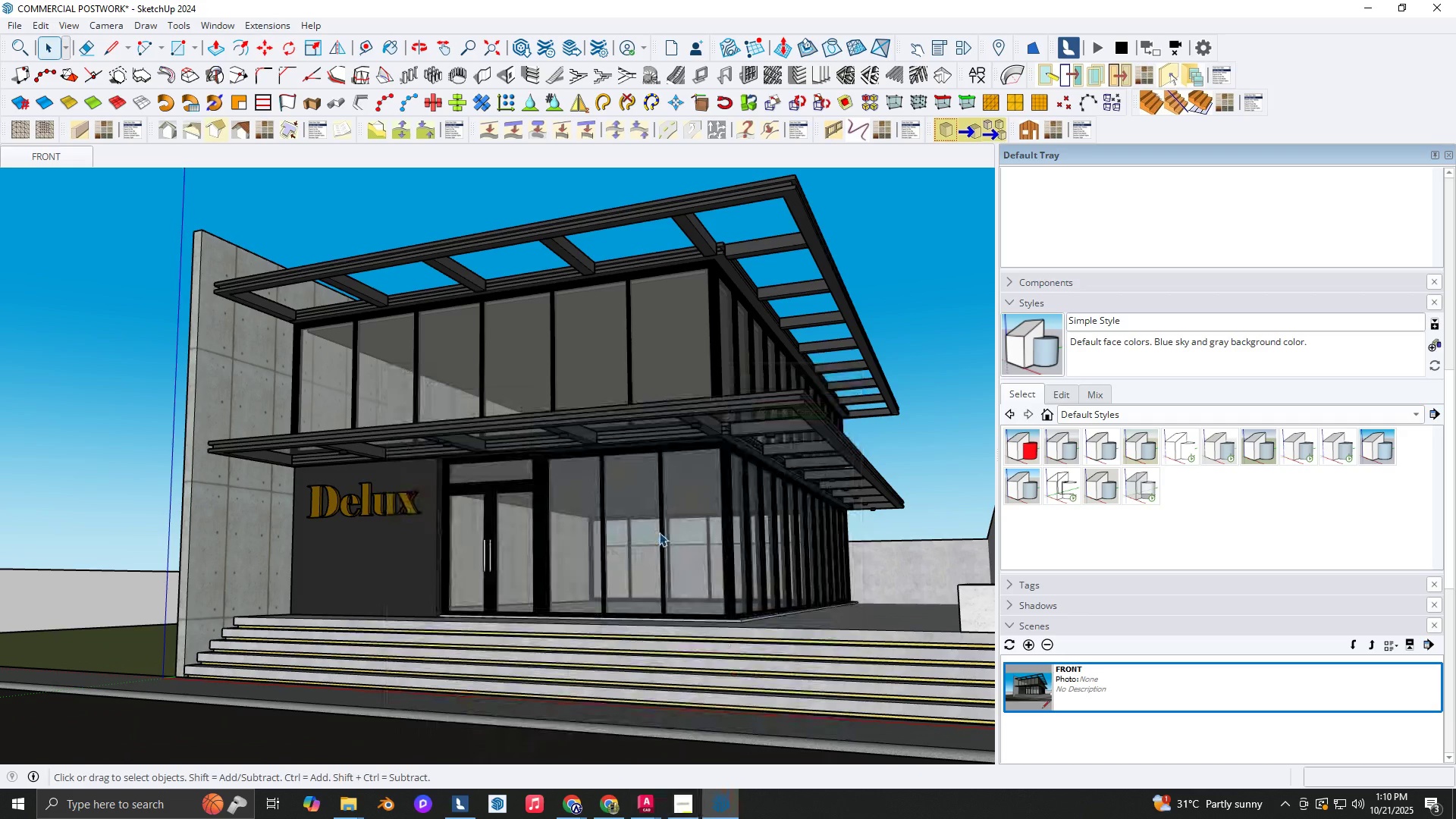 
key(Control+S)
 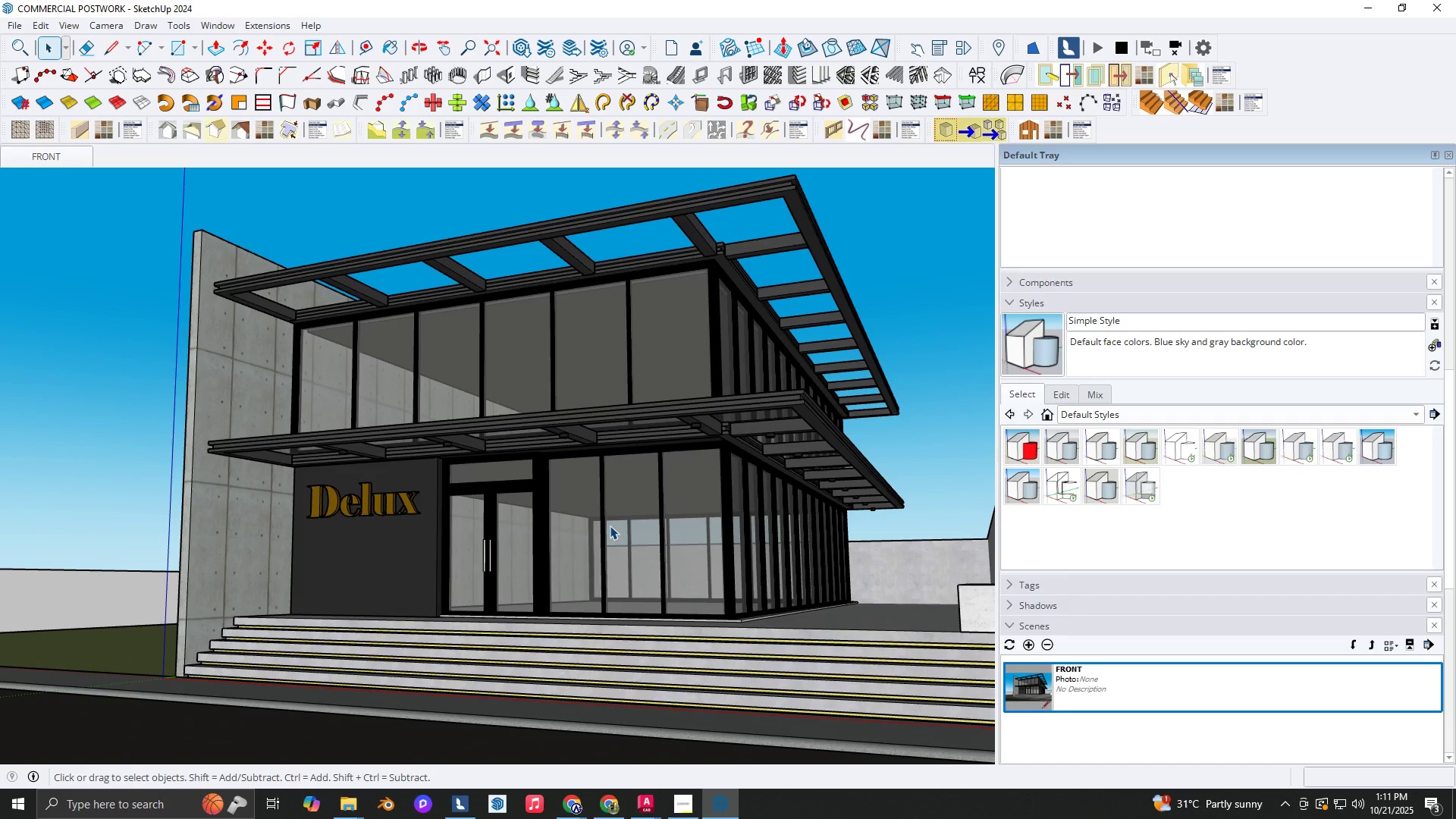 
wait(22.7)
 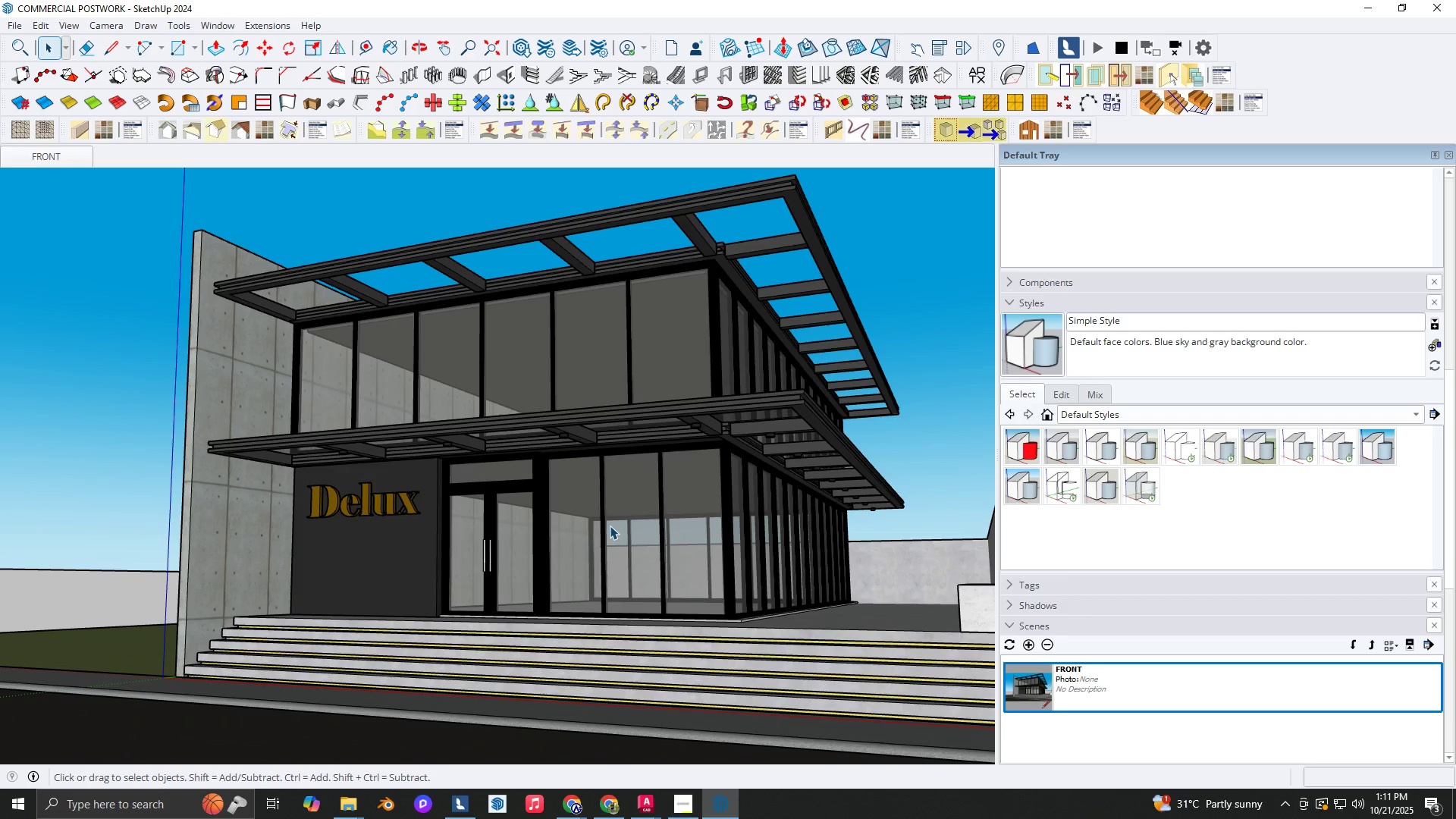 
scroll: coordinate [788, 564], scroll_direction: up, amount: 3.0
 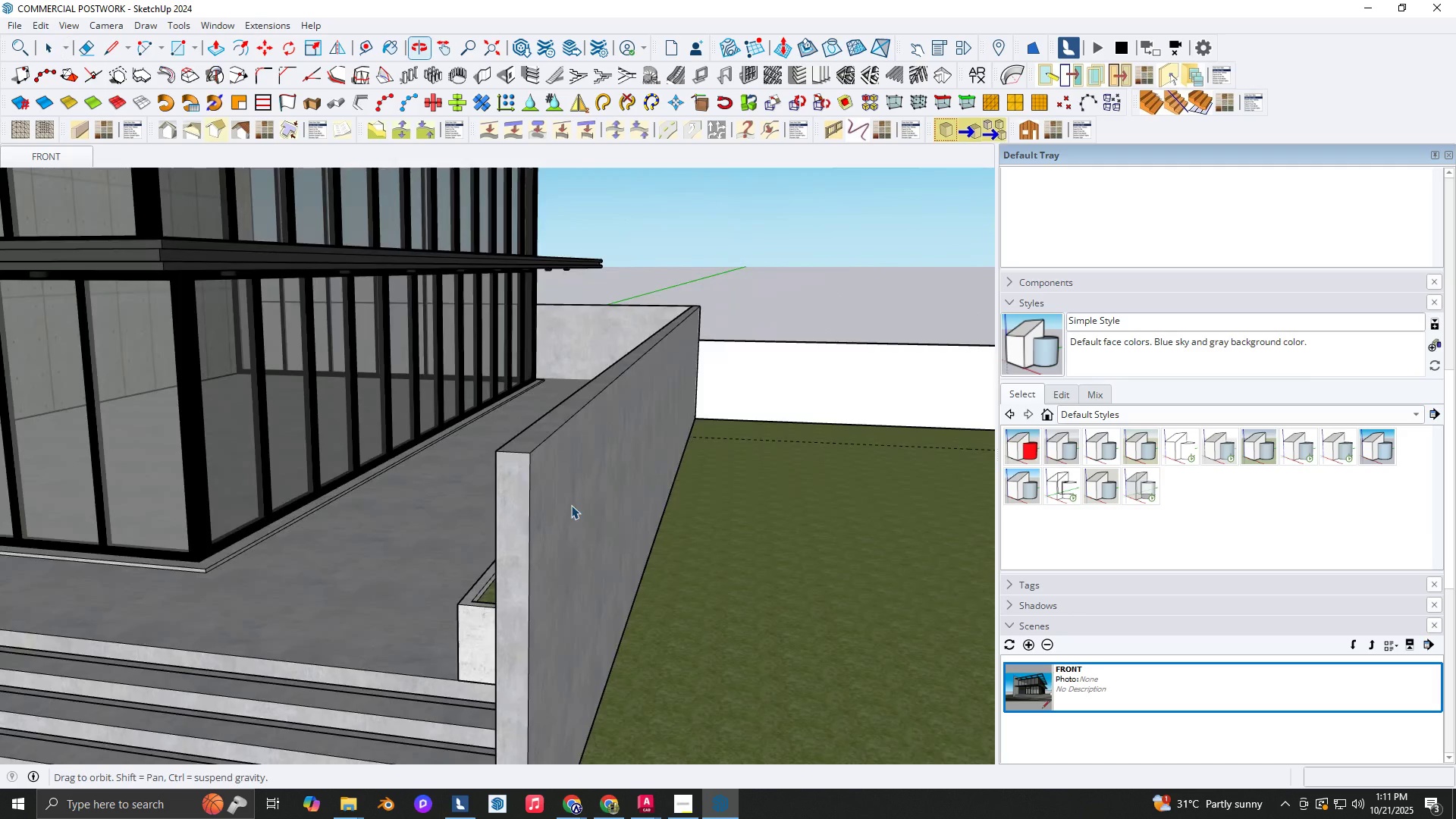 
hold_key(key=ShiftLeft, duration=0.42)
 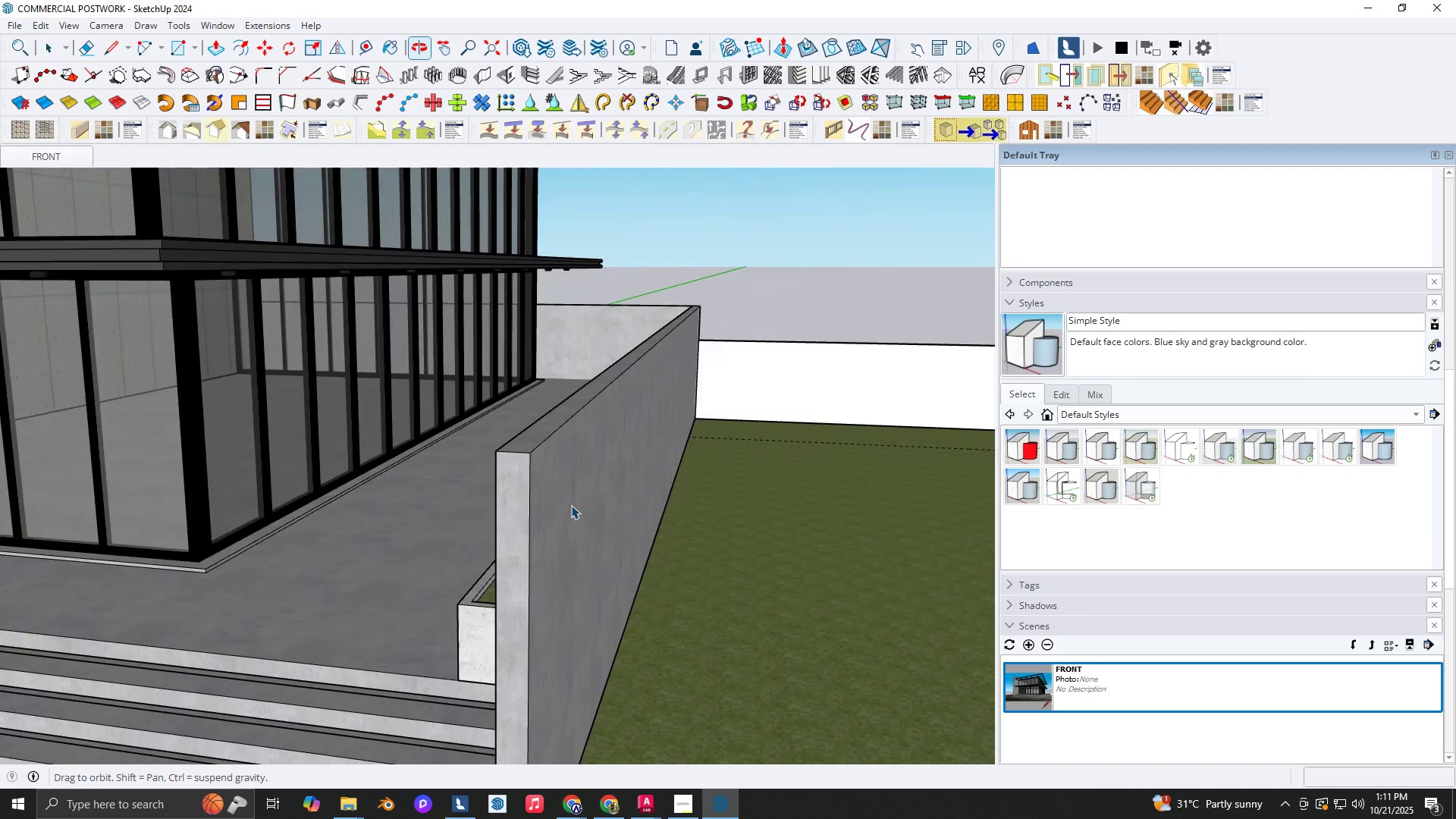 
scroll: coordinate [701, 534], scroll_direction: down, amount: 6.0
 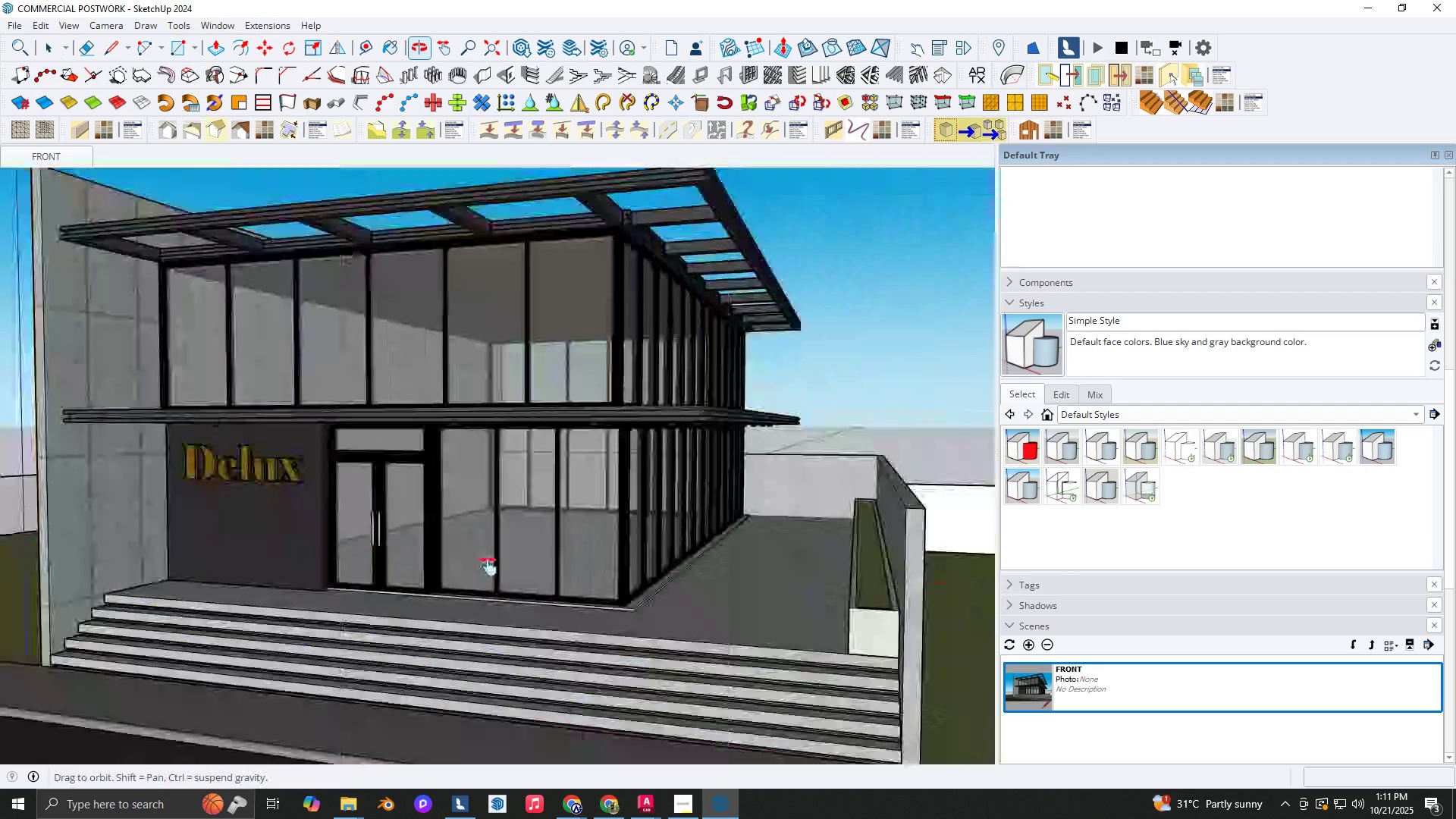 
key(Shift+ShiftLeft)
 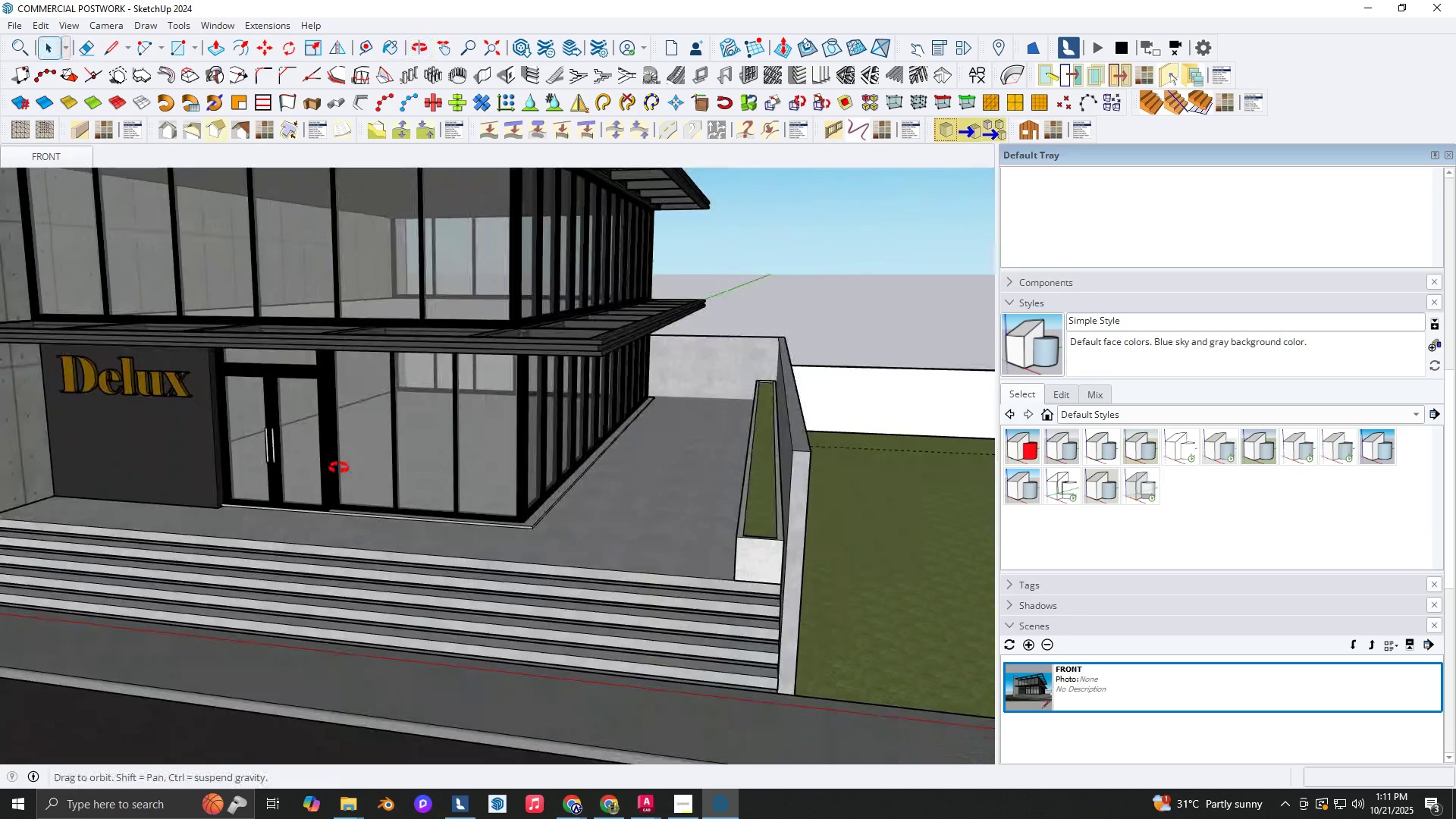 
hold_key(key=ShiftLeft, duration=0.32)
 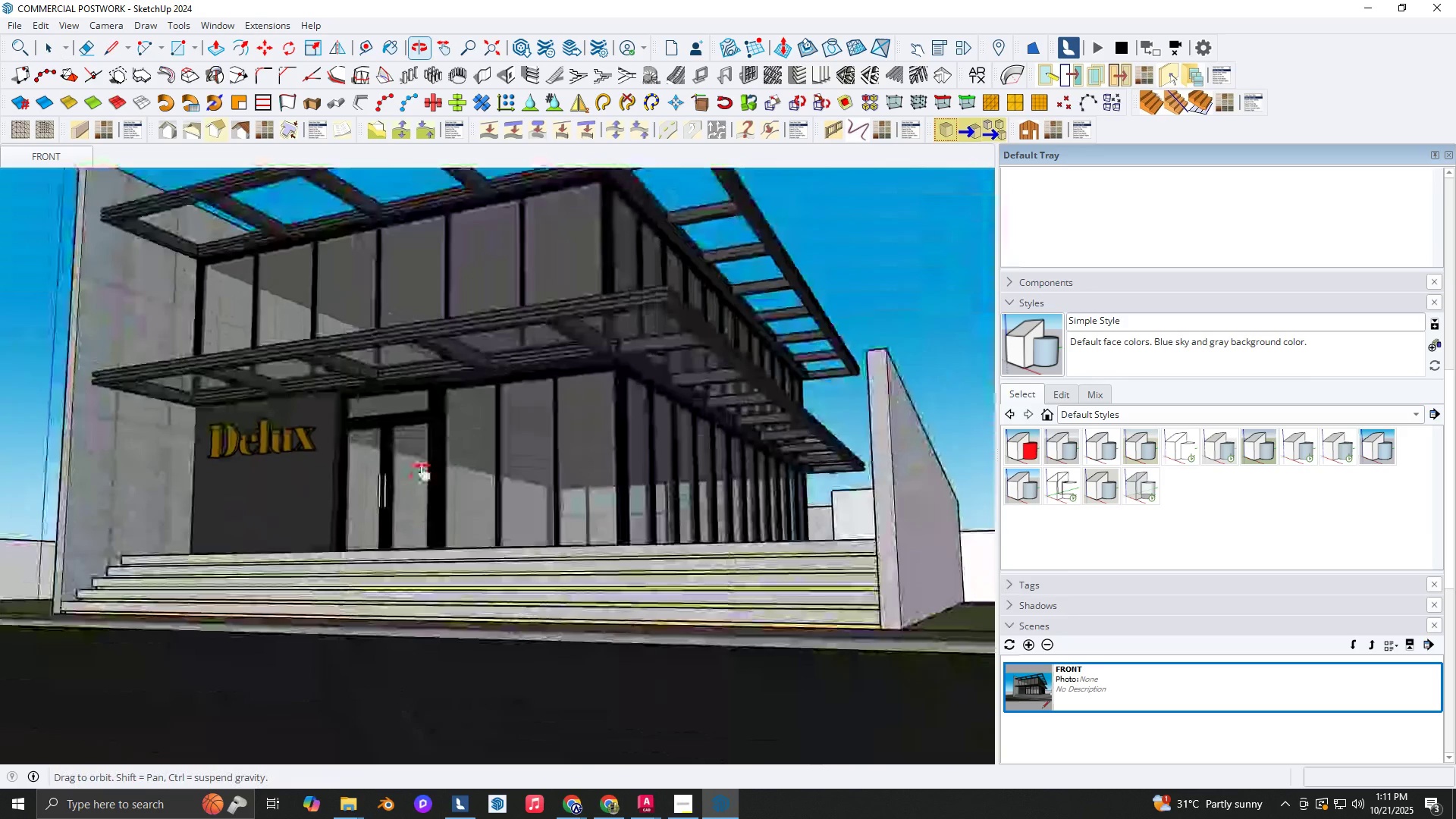 
hold_key(key=ShiftLeft, duration=0.61)
 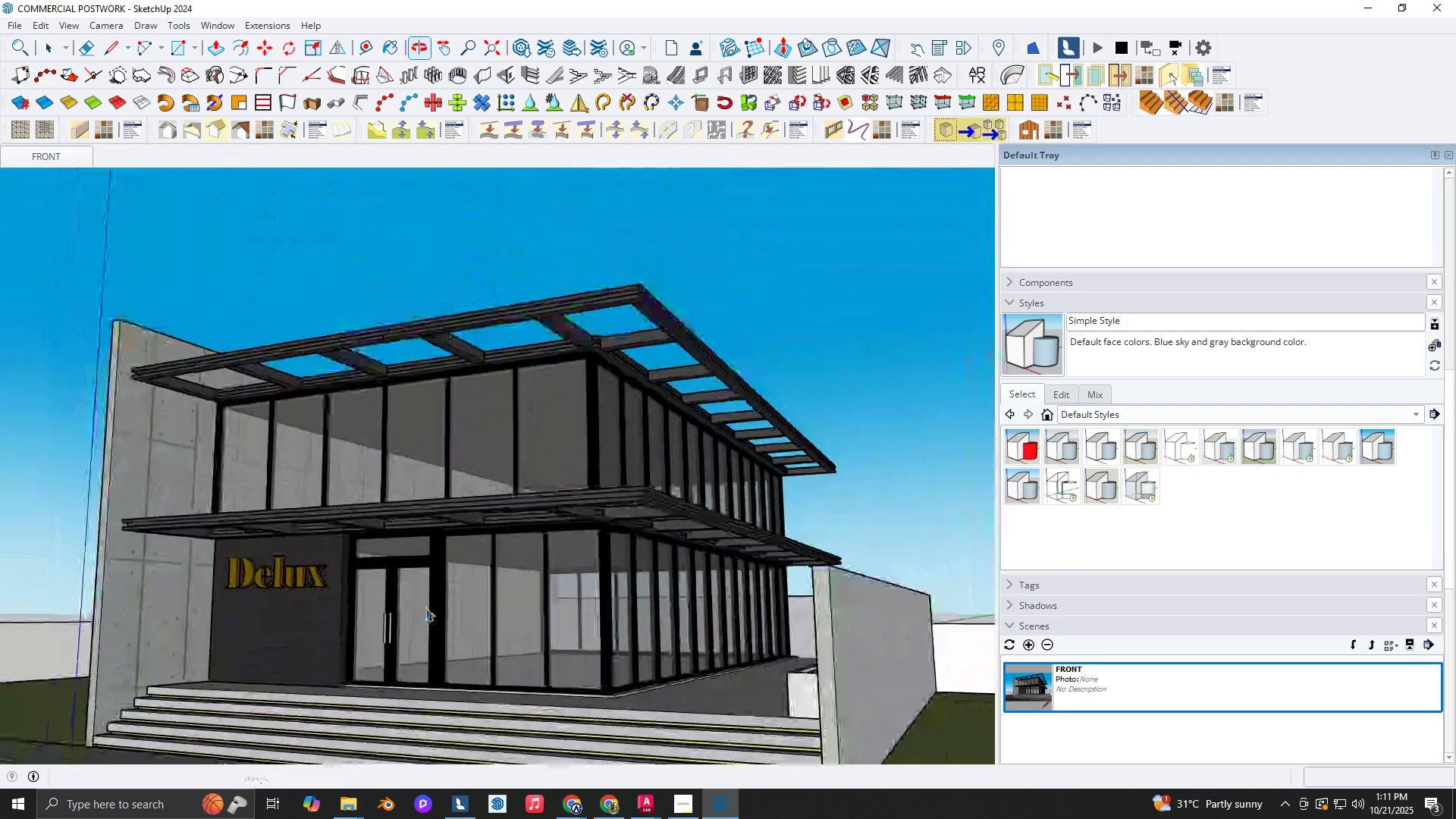 
scroll: coordinate [425, 607], scroll_direction: down, amount: 1.0
 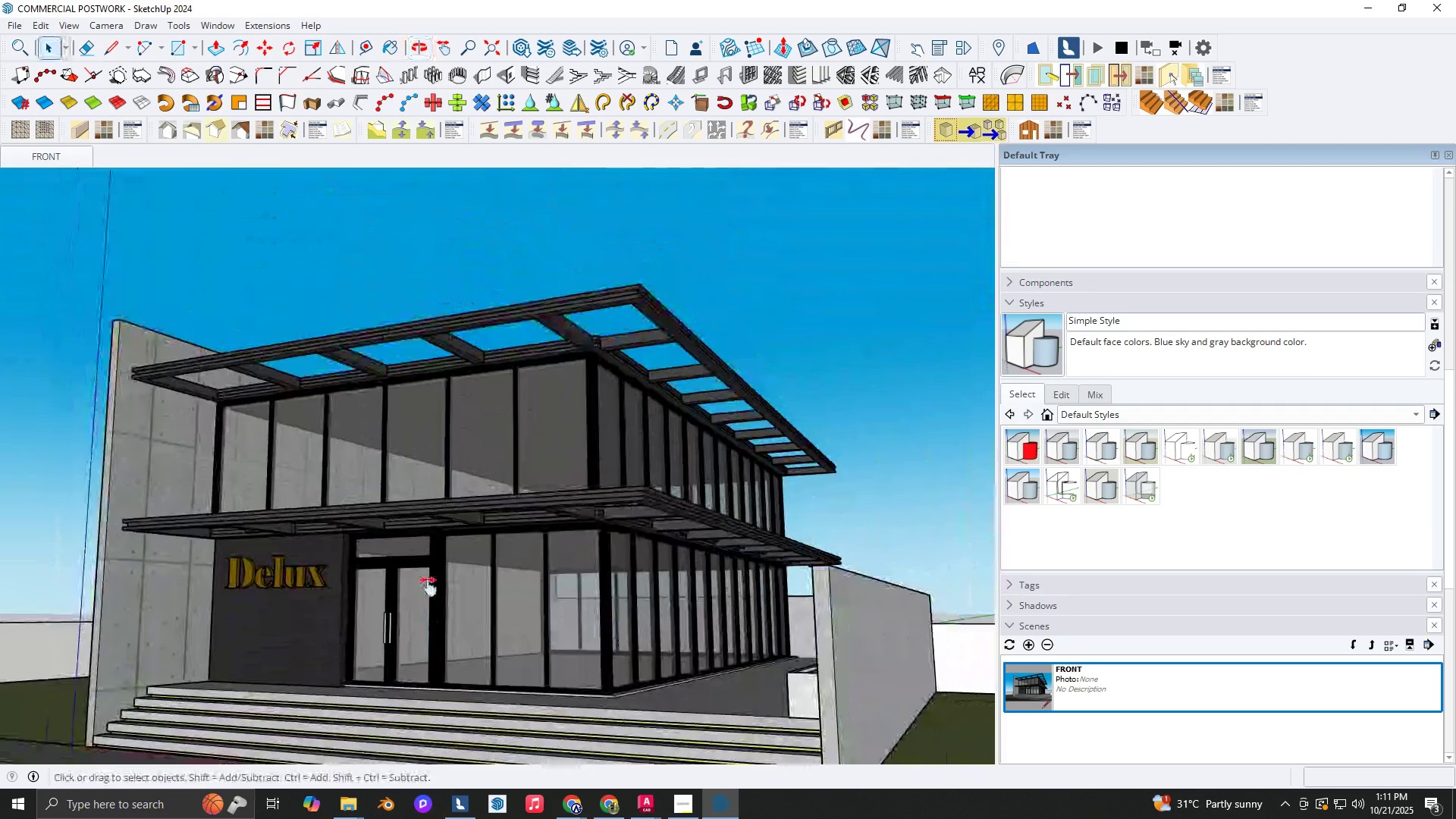 
hold_key(key=ShiftLeft, duration=0.55)
 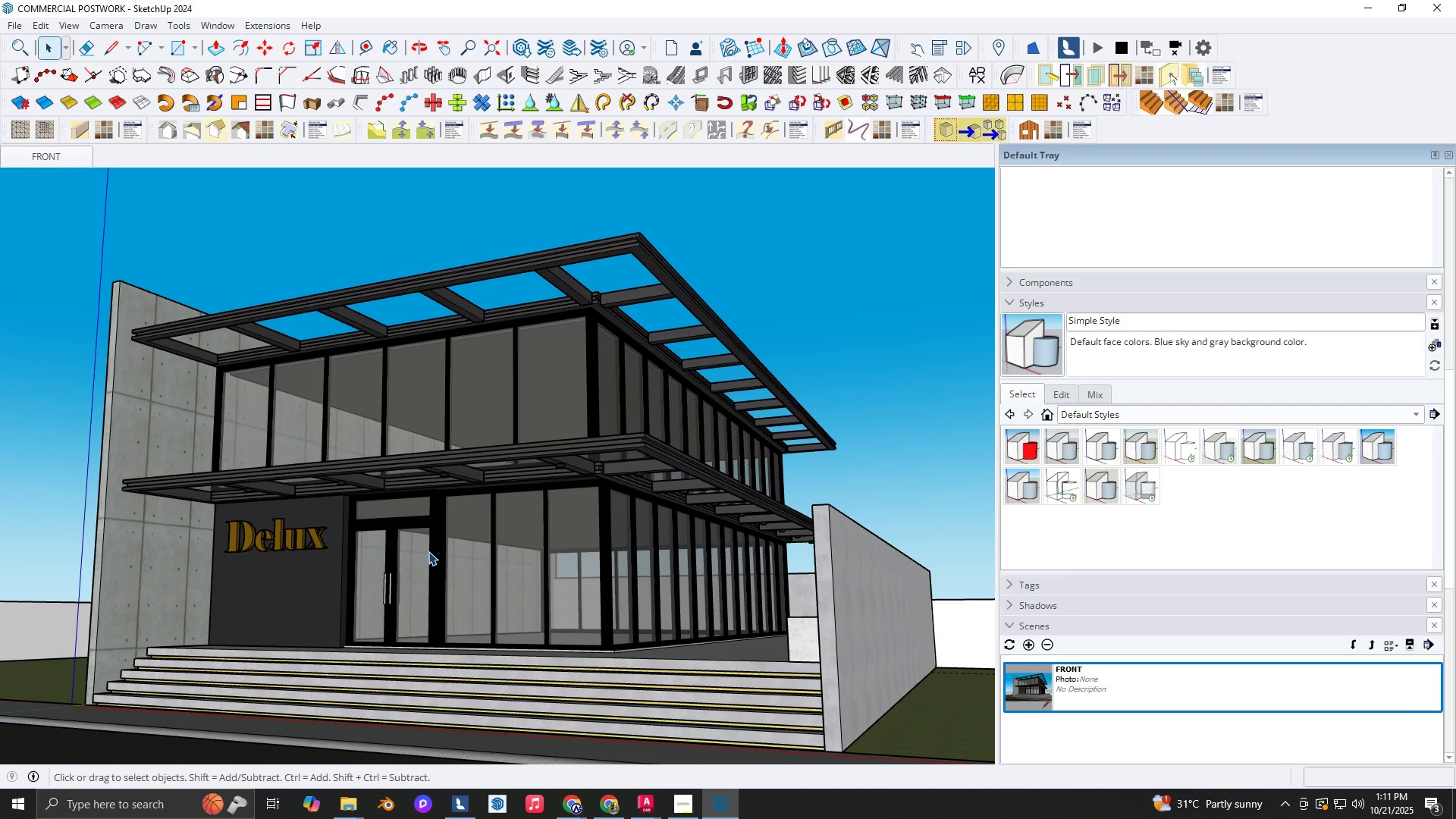 
hold_key(key=ShiftLeft, duration=0.42)
 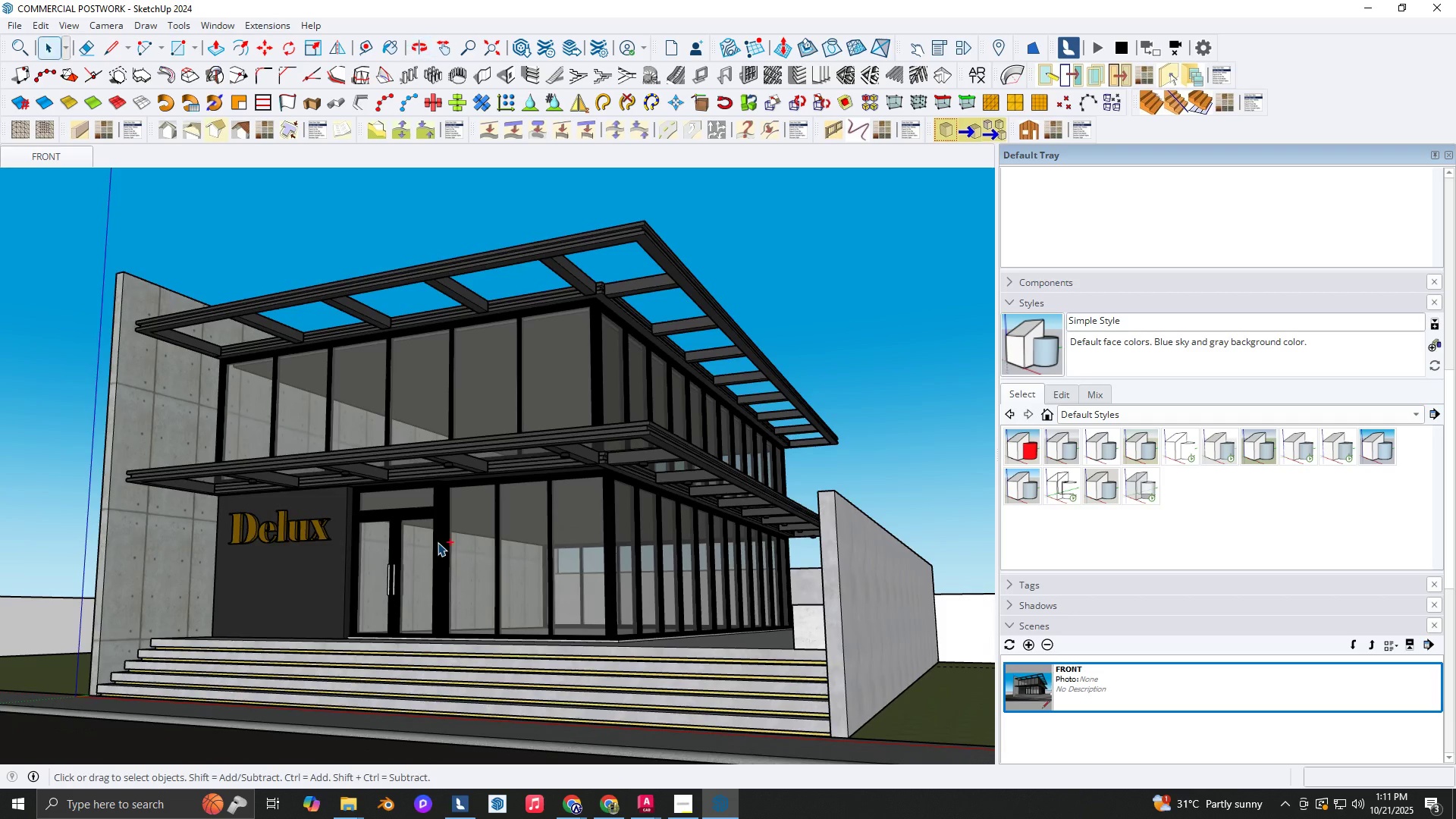 
hold_key(key=ControlLeft, duration=1.54)
 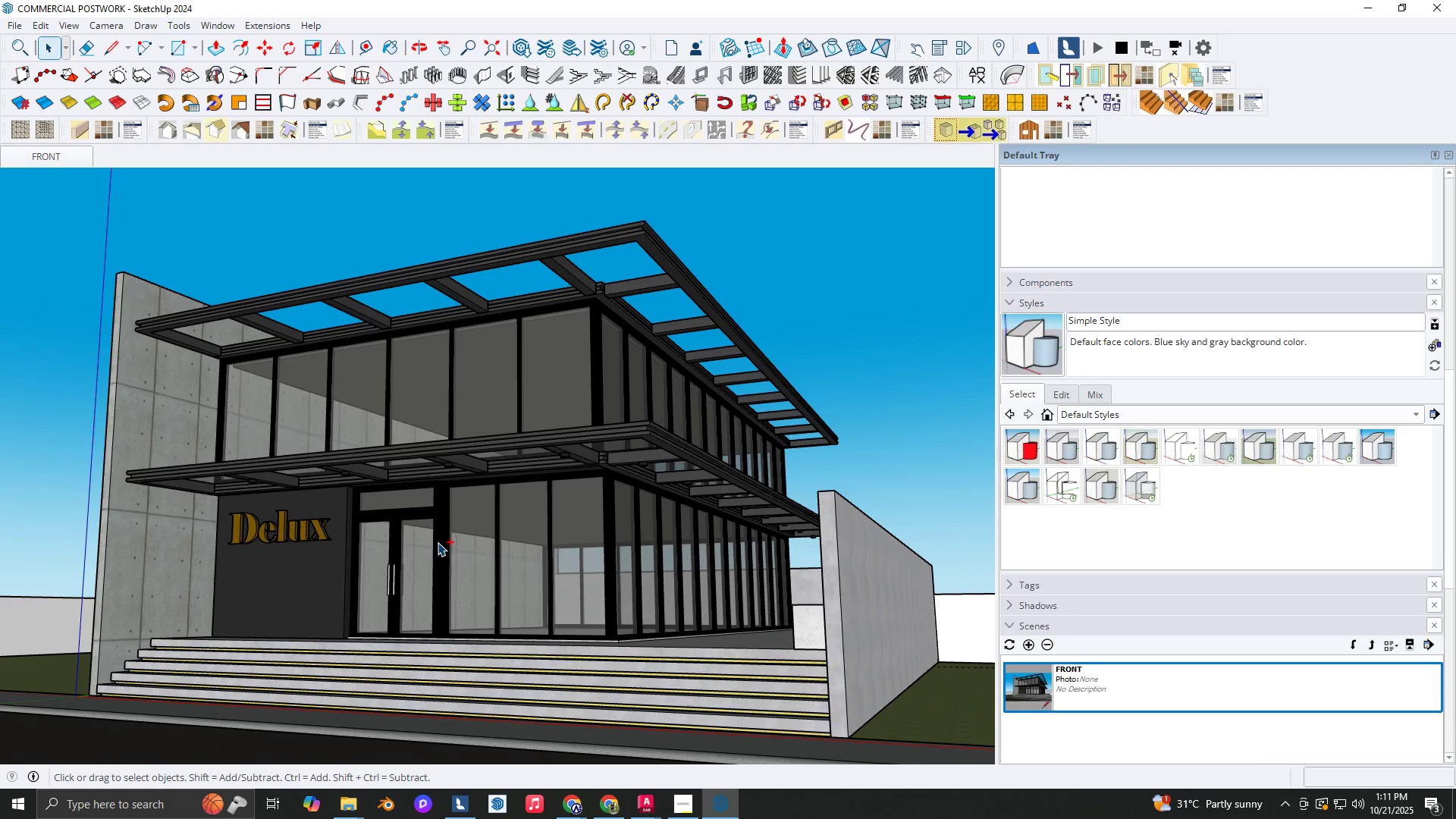 